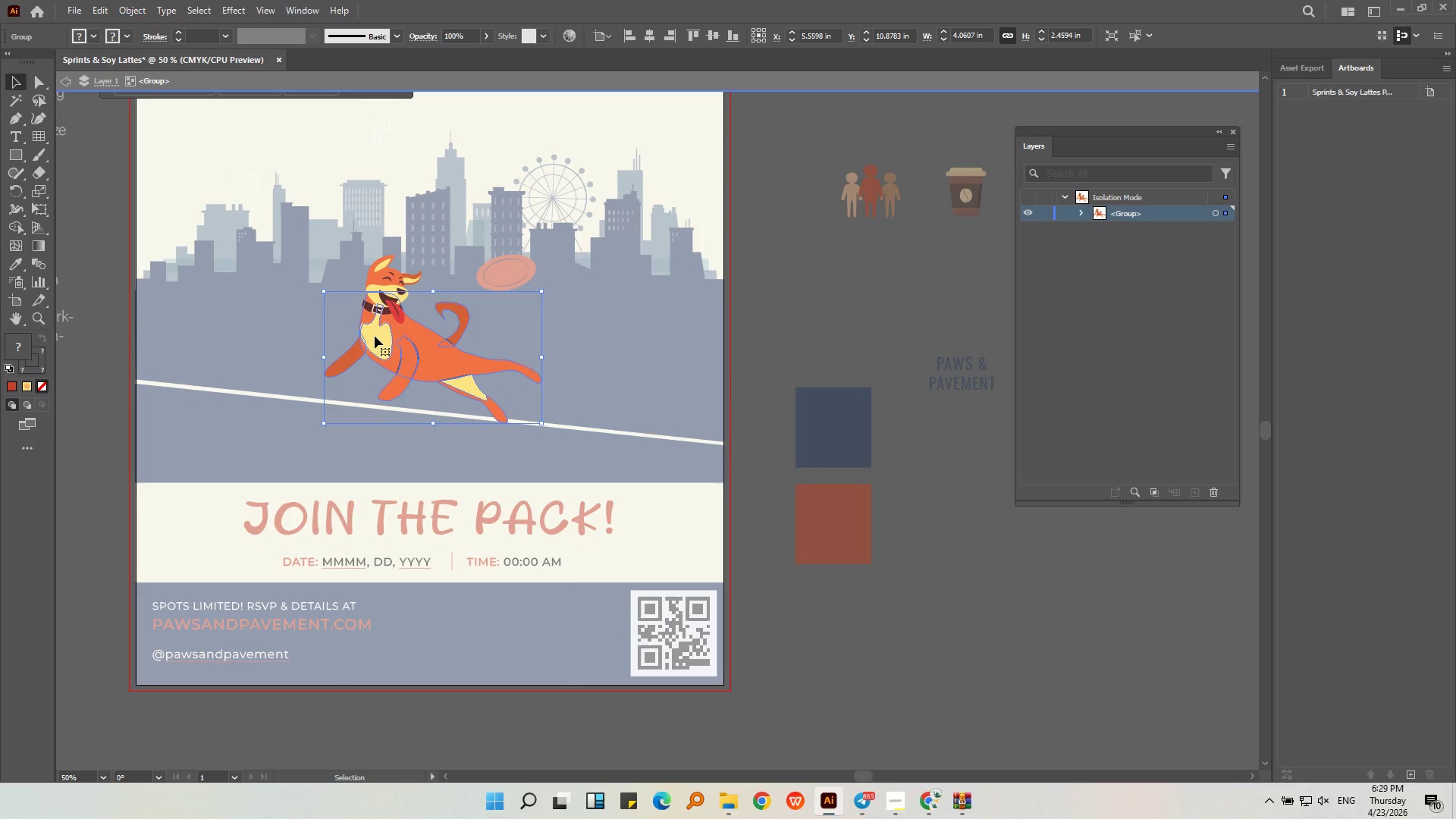 
key(Control+Shift+G)
 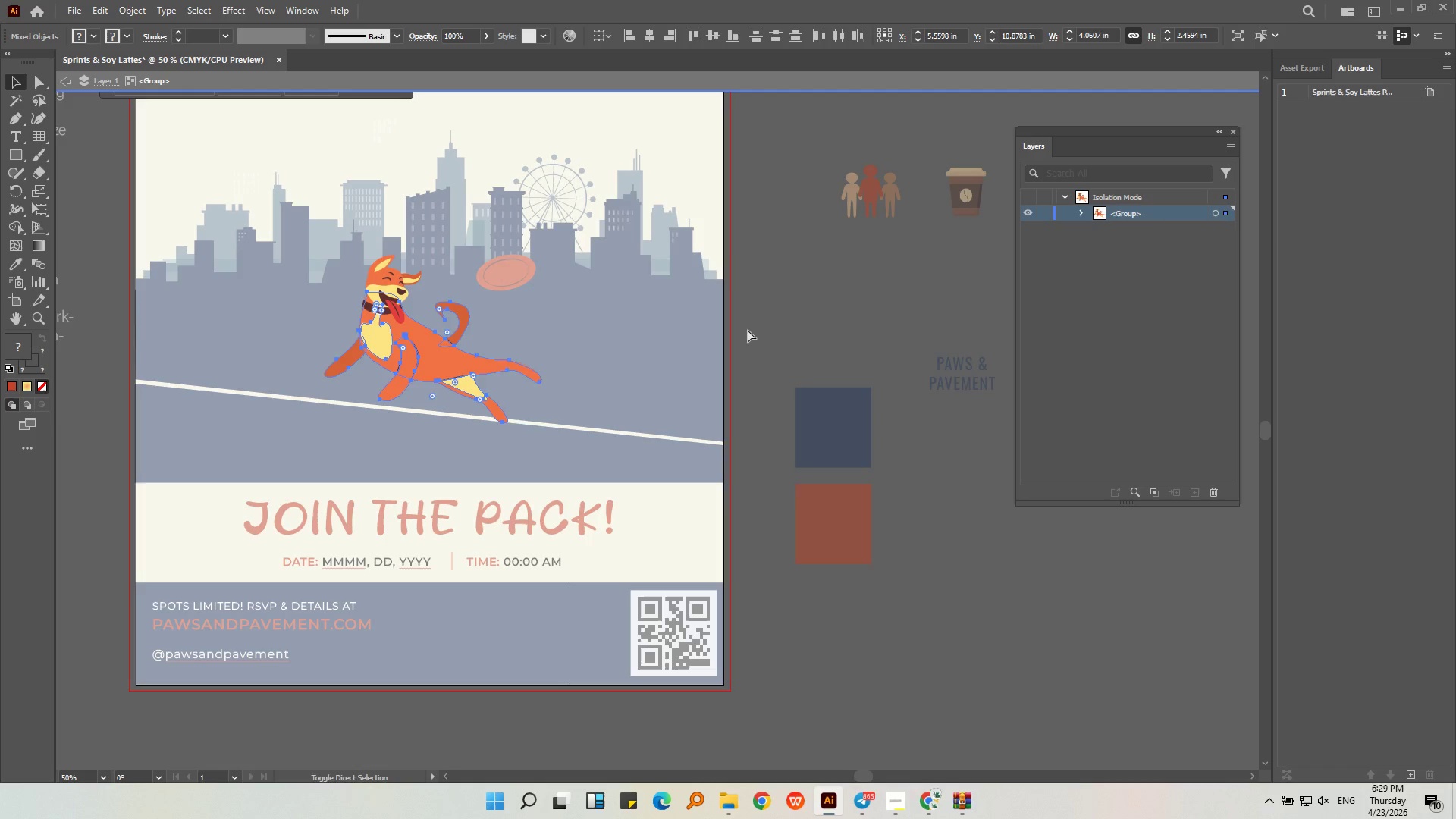 
left_click([748, 328])
 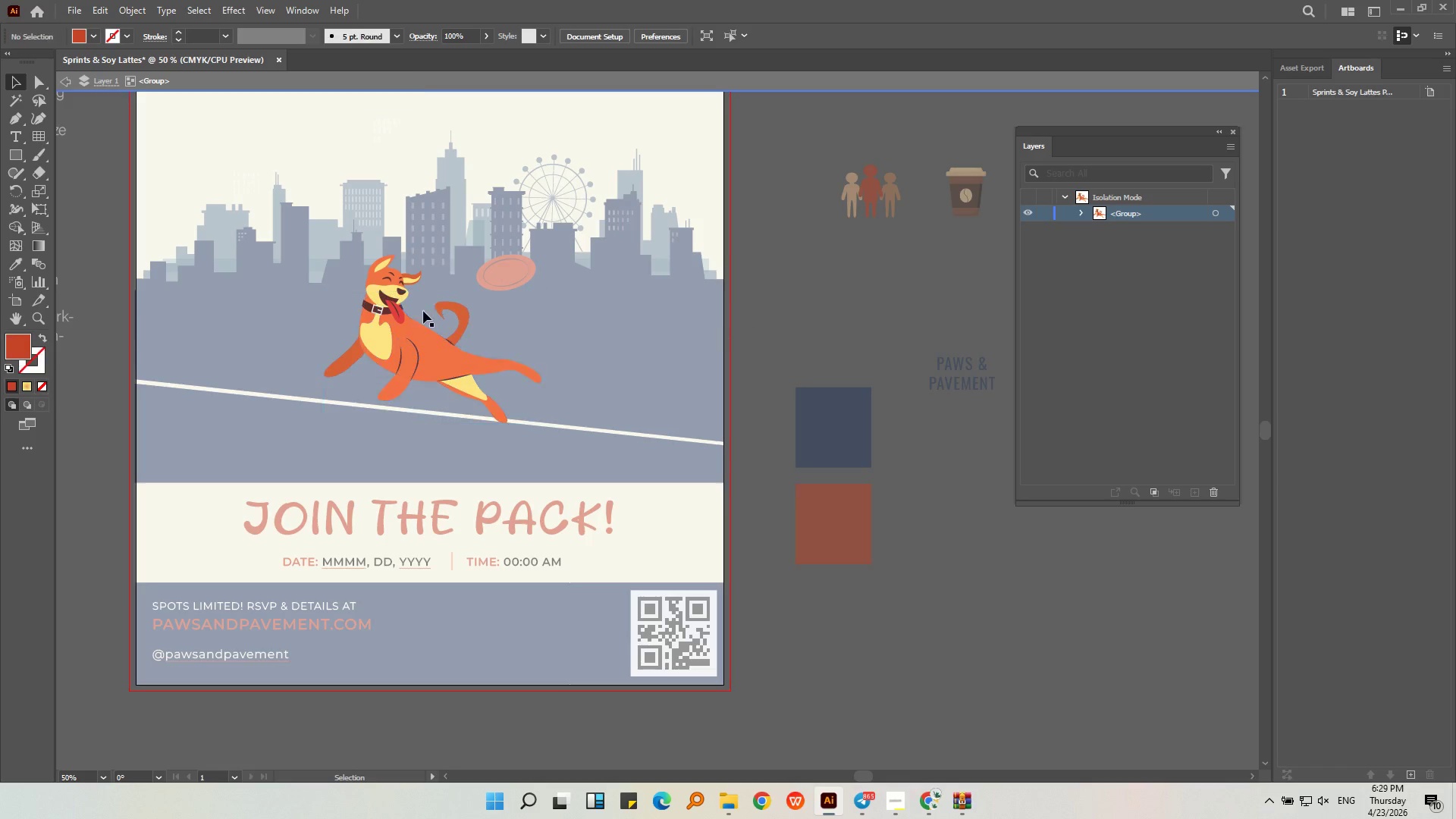 
key(Alt+AltLeft)
 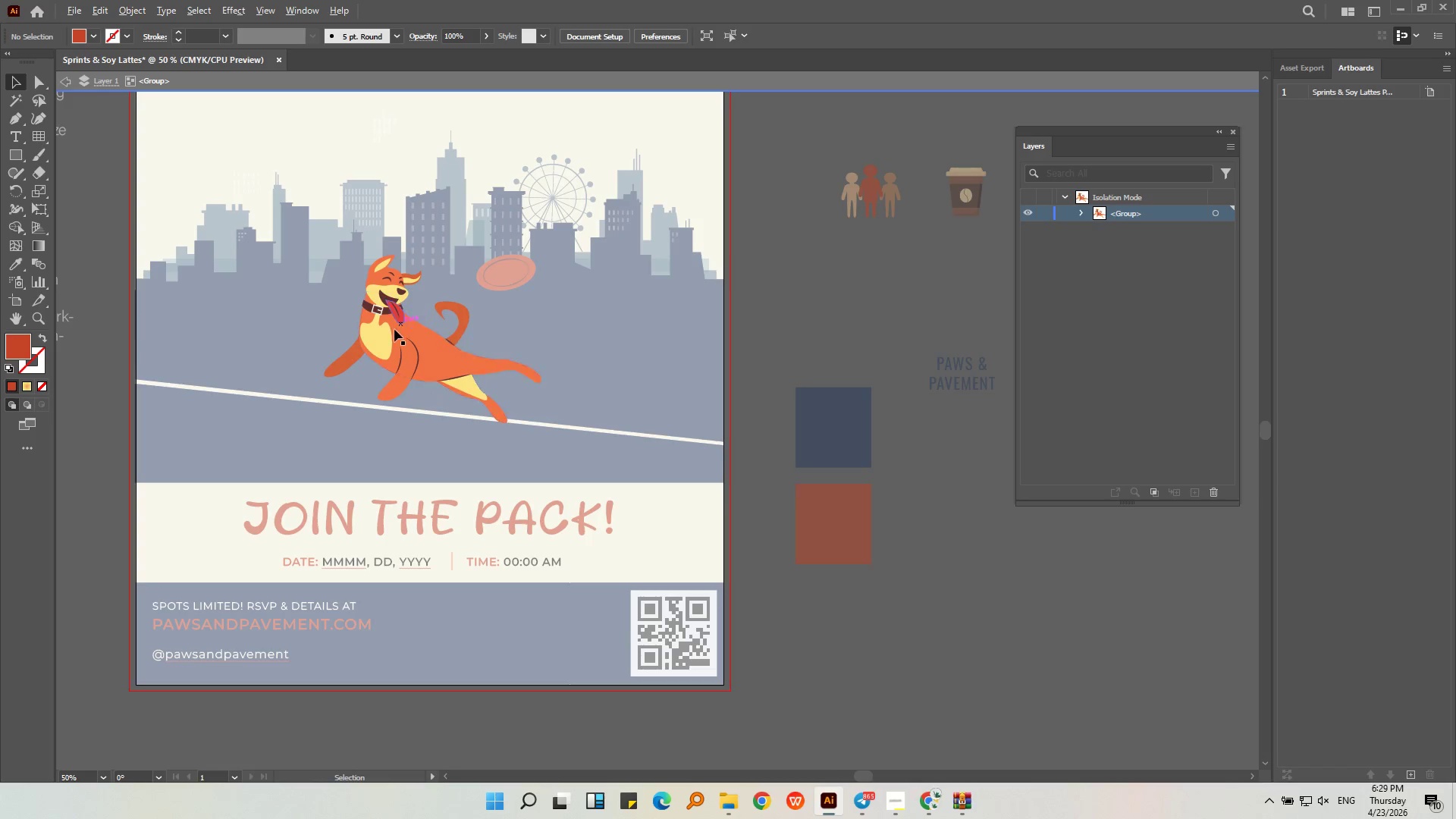 
left_click([372, 359])
 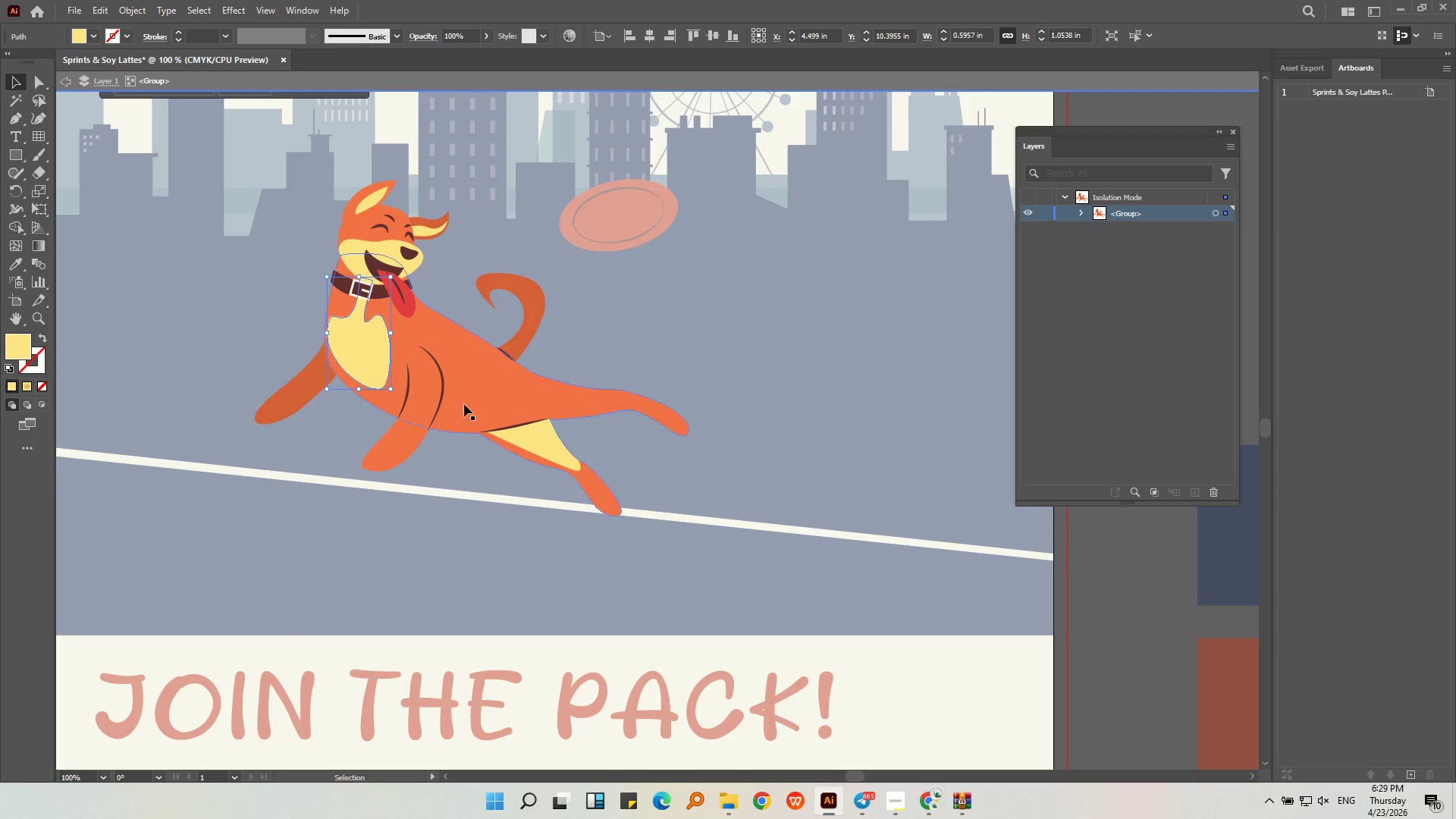 
scroll: coordinate [394, 330], scroll_direction: up, amount: 2.0
 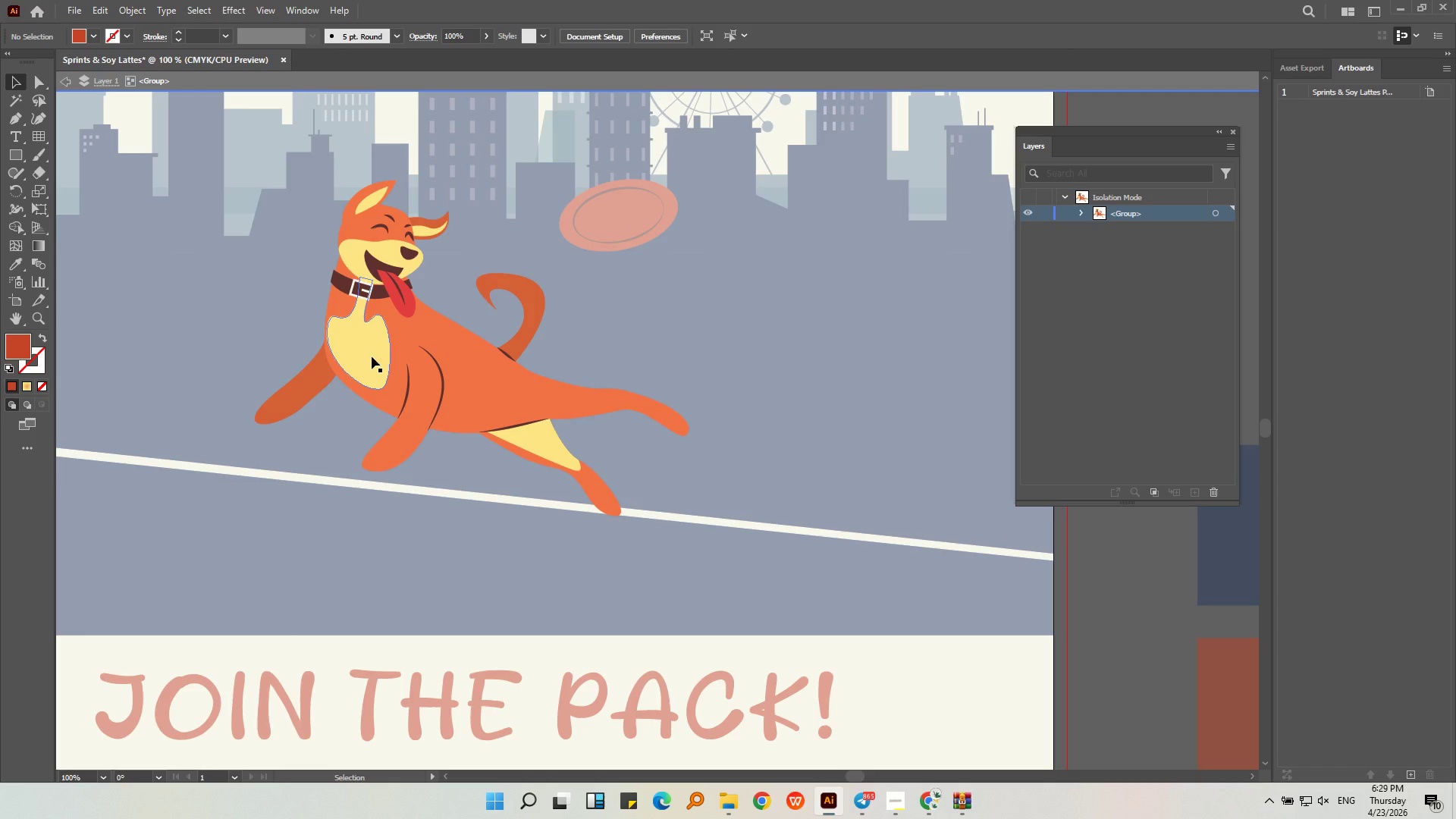 
hold_key(key=ShiftLeft, duration=0.52)
left_click([543, 441])
 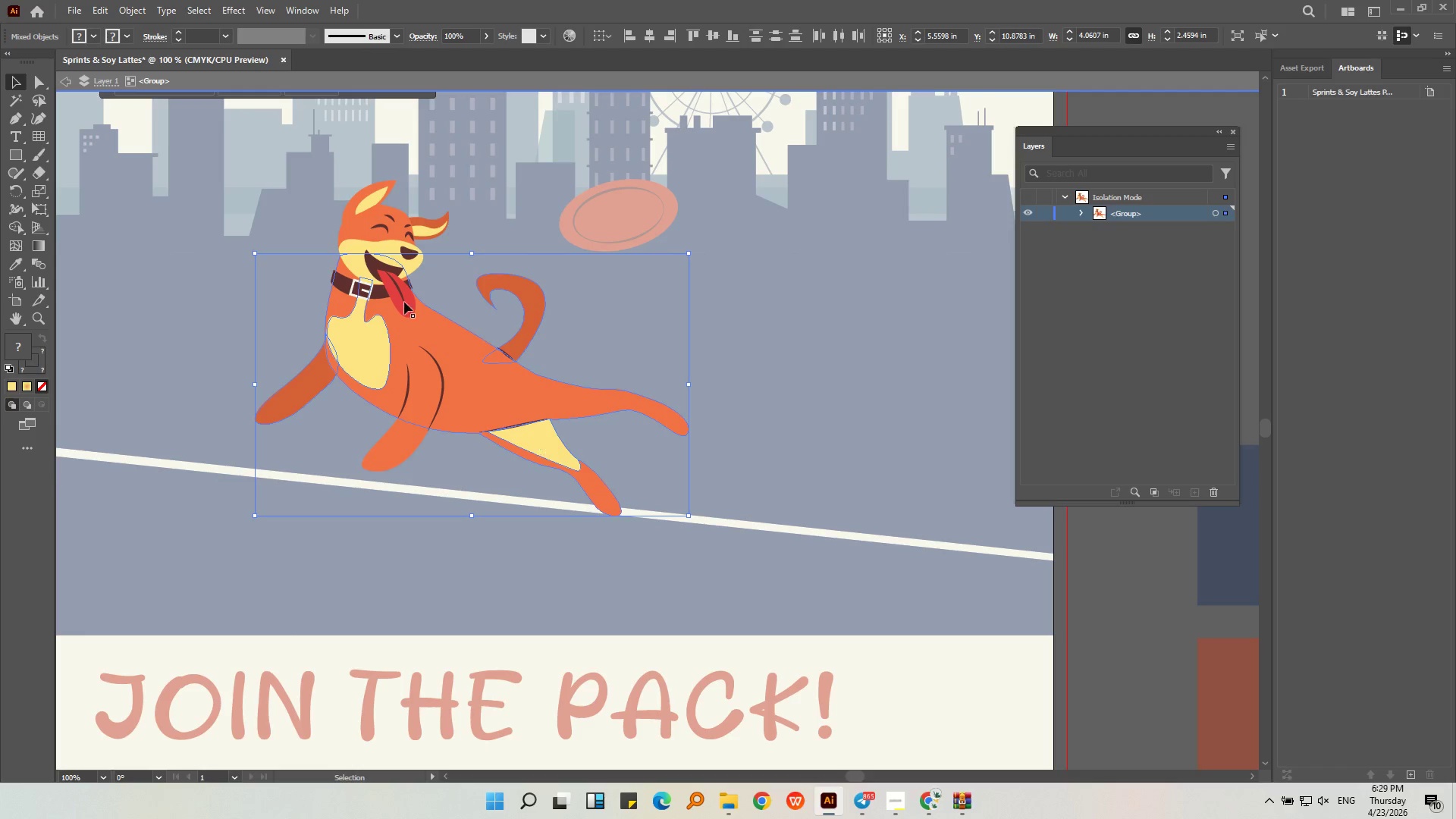 
hold_key(key=ShiftLeft, duration=0.83)
left_click([359, 260])
 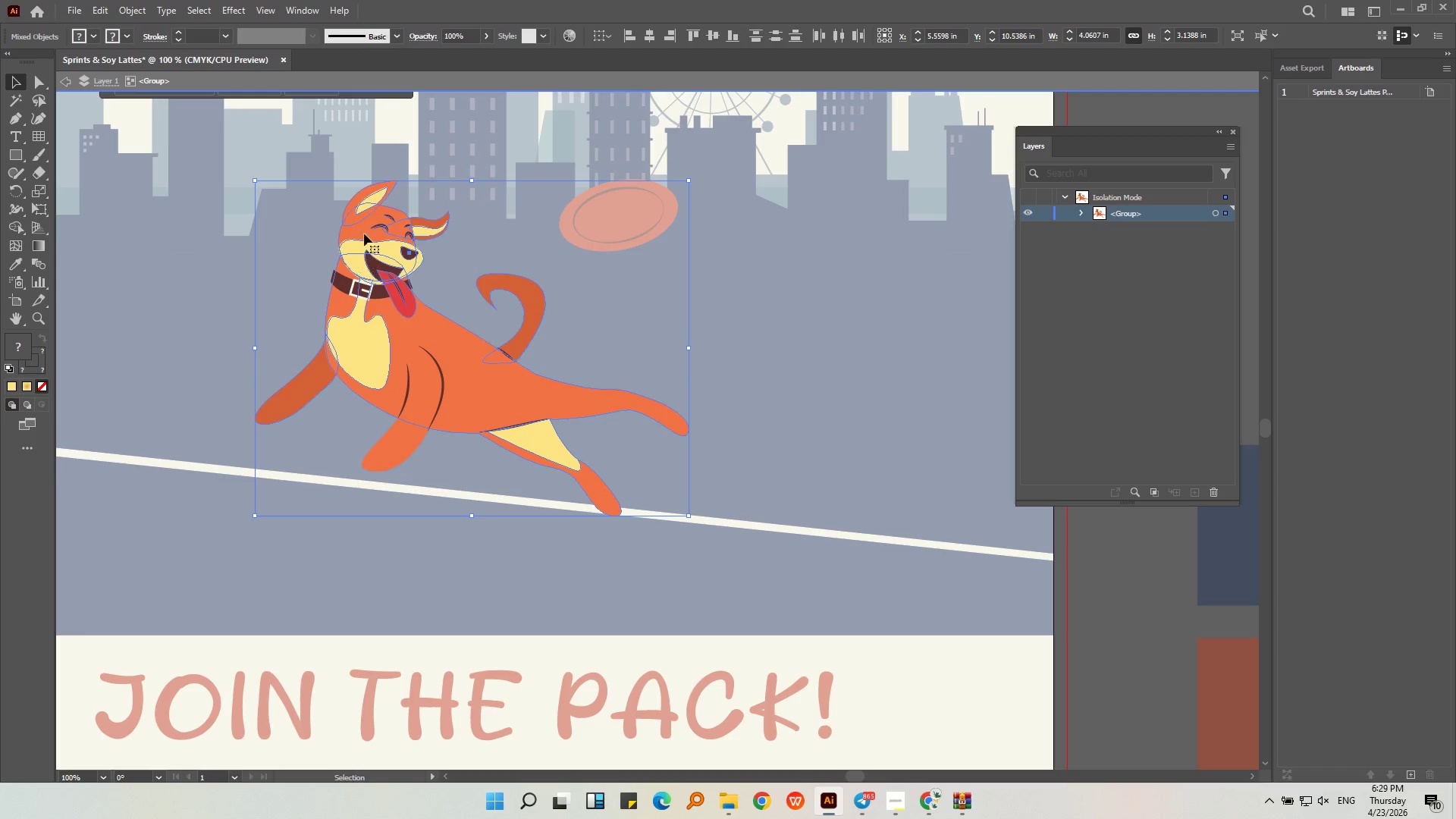 
hold_key(key=ShiftLeft, duration=2.12)
left_click([378, 195])